 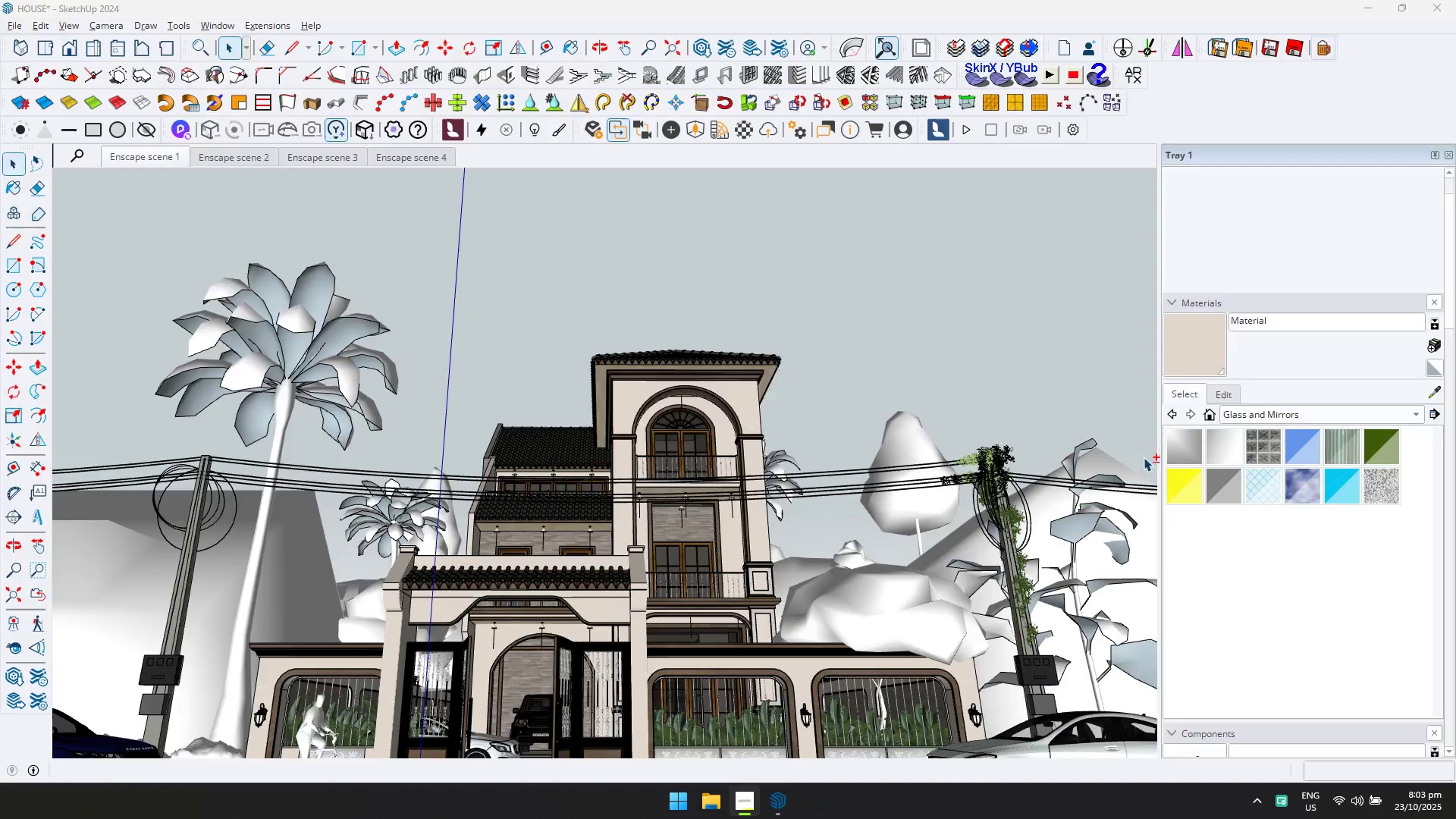 
scroll: coordinate [498, 362], scroll_direction: up, amount: 12.0
 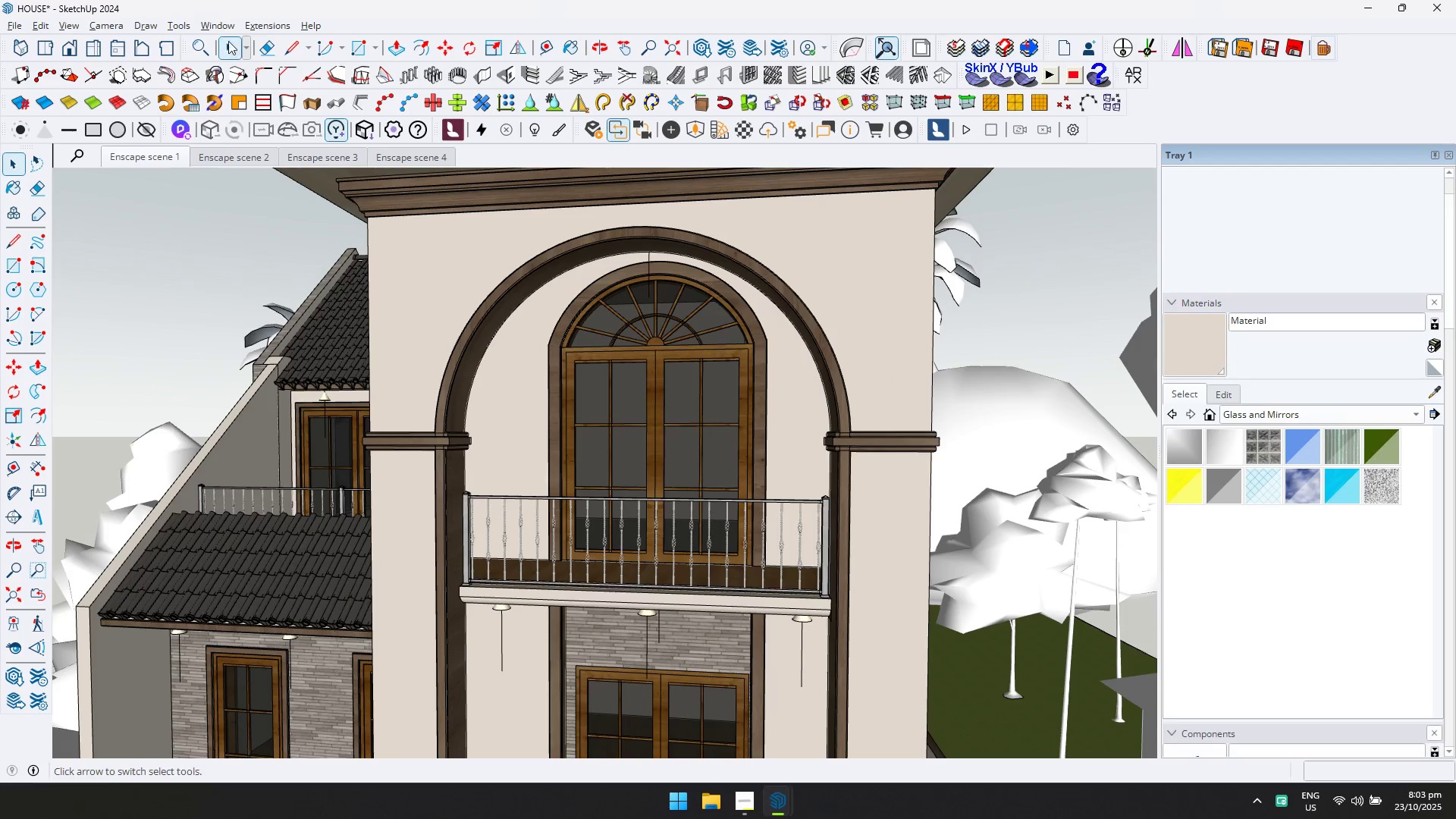 
left_click([225, 27])
 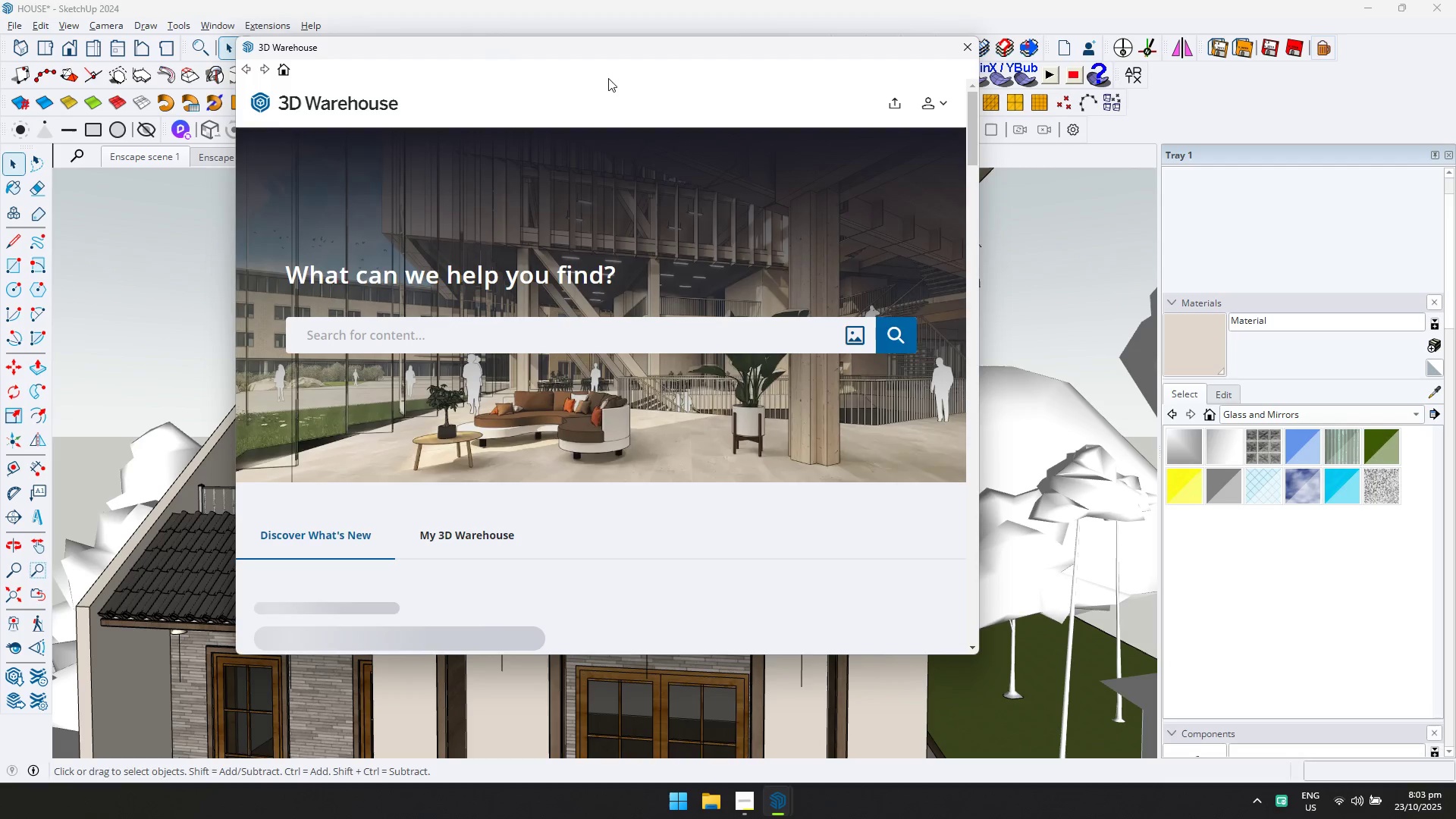 
type(ccurtain)
 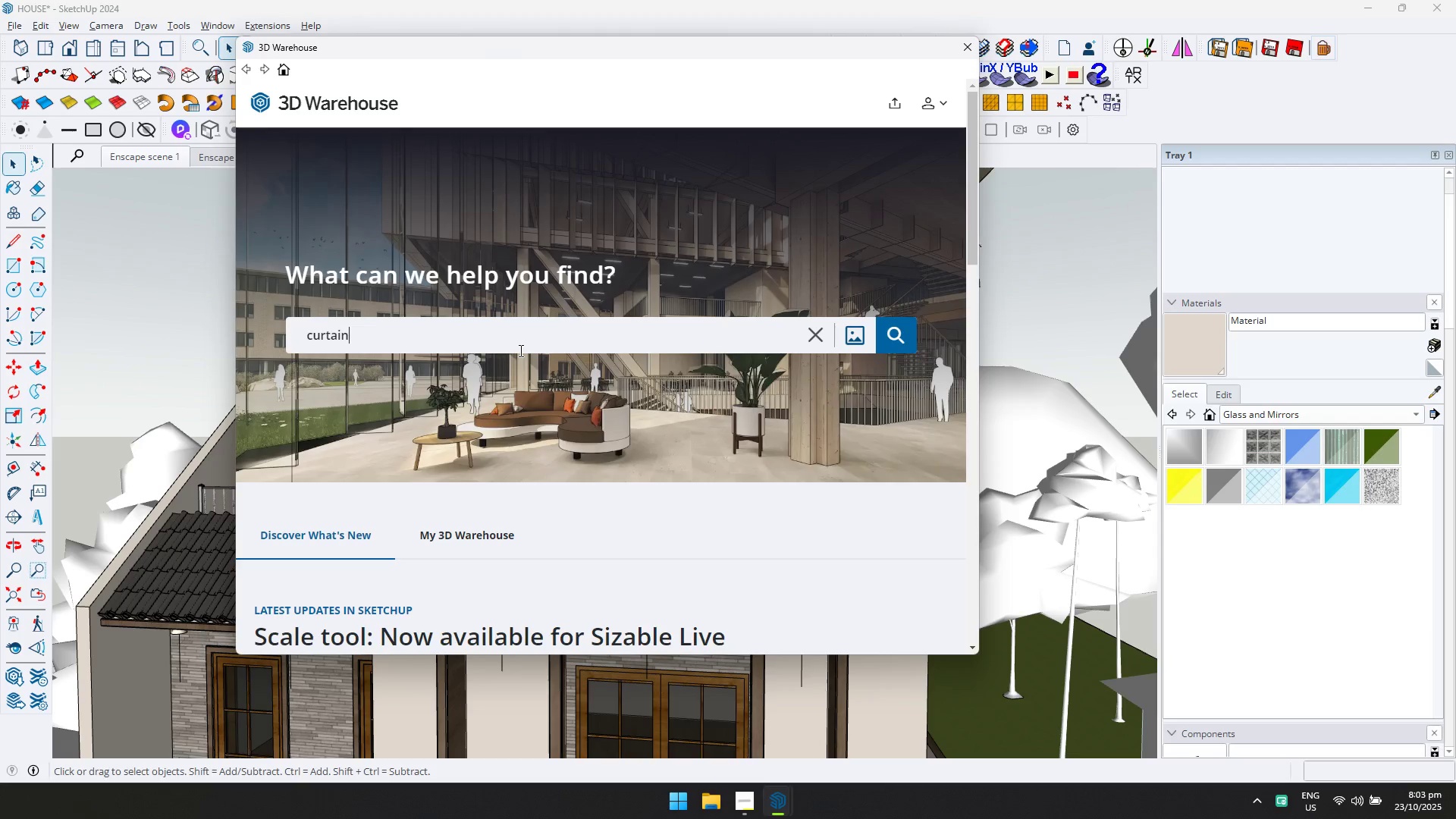 
key(Enter)
 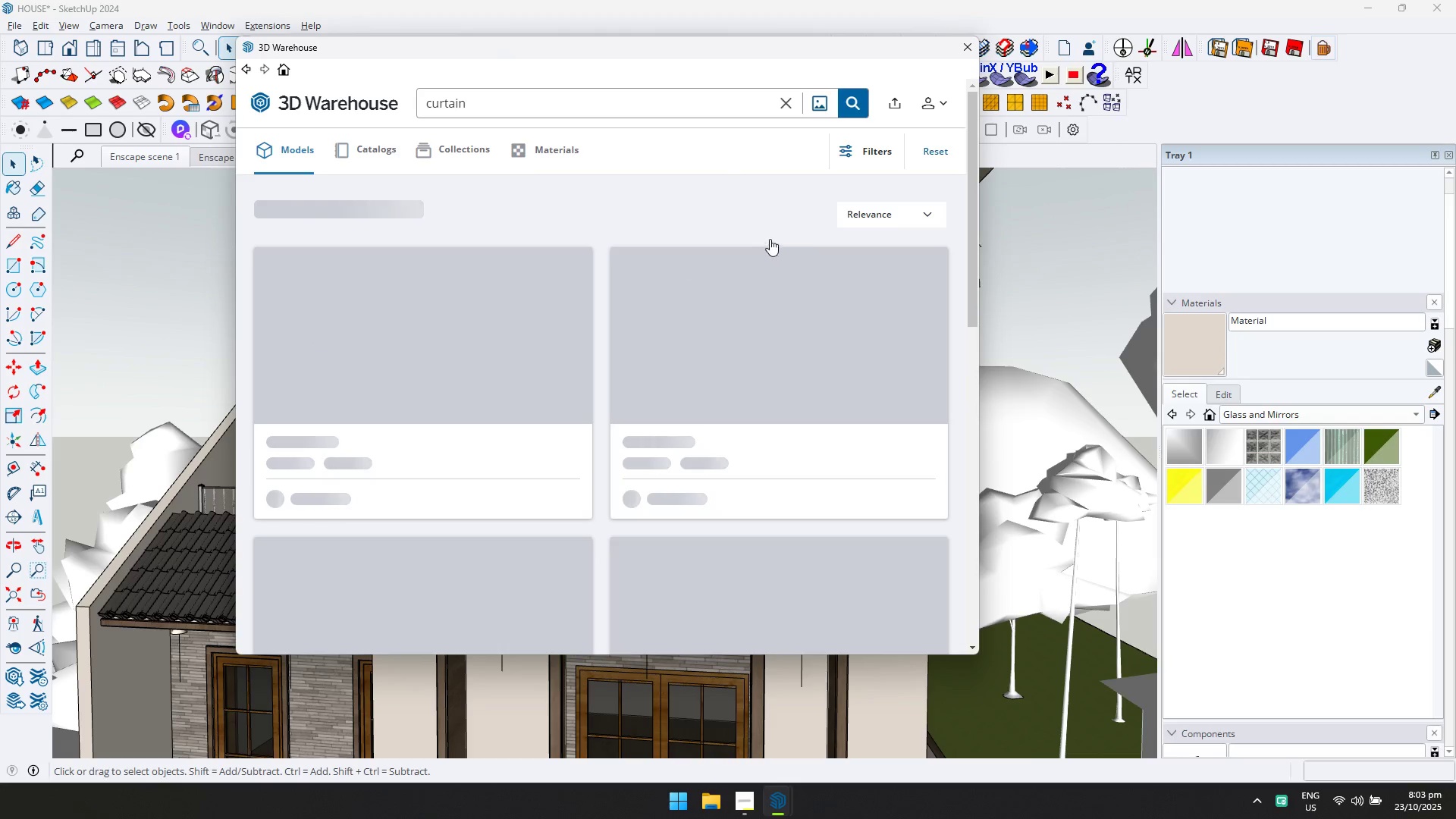 
scroll: coordinate [818, 565], scroll_direction: down, amount: 2.0
 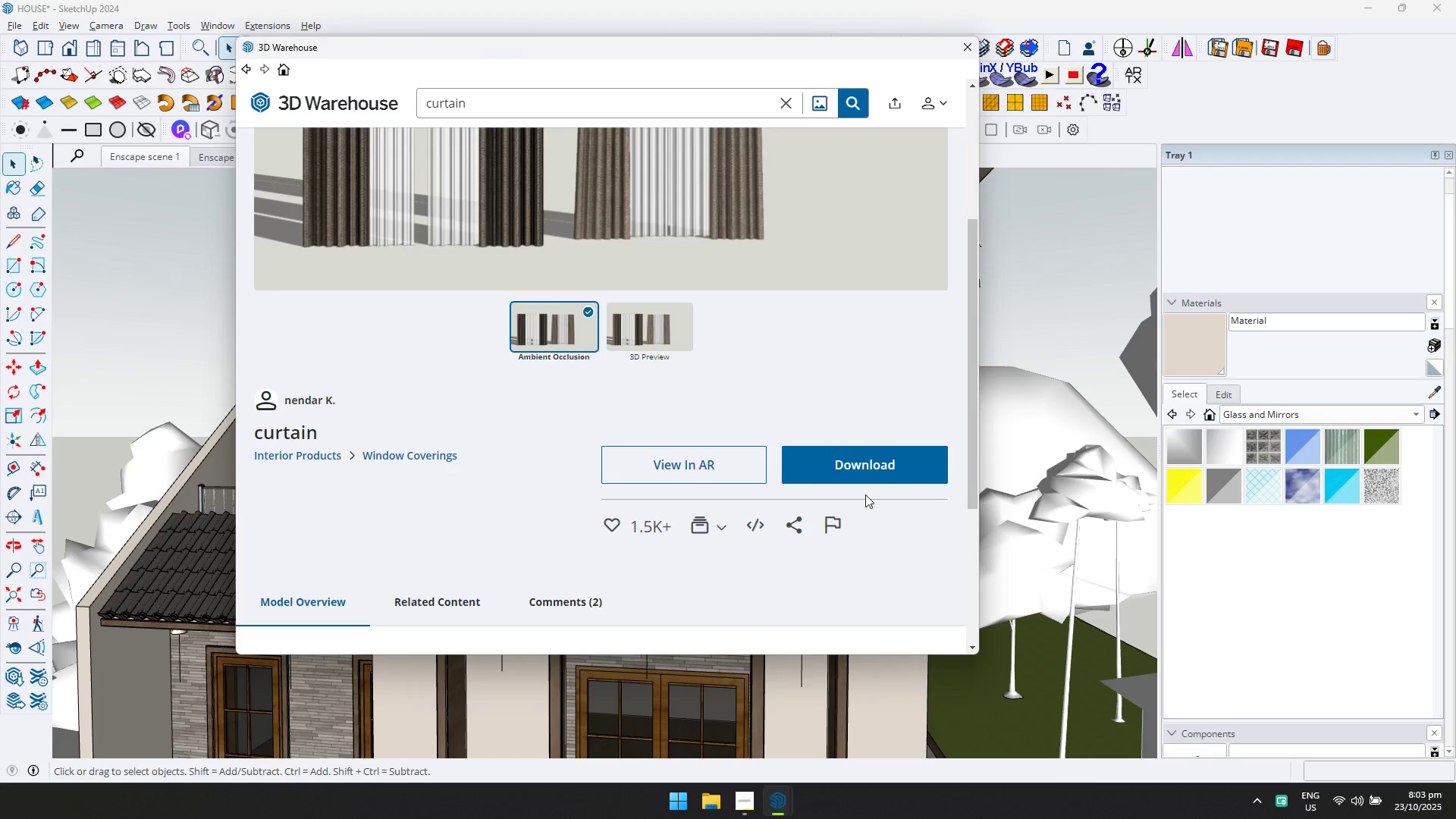 
left_click([870, 483])
 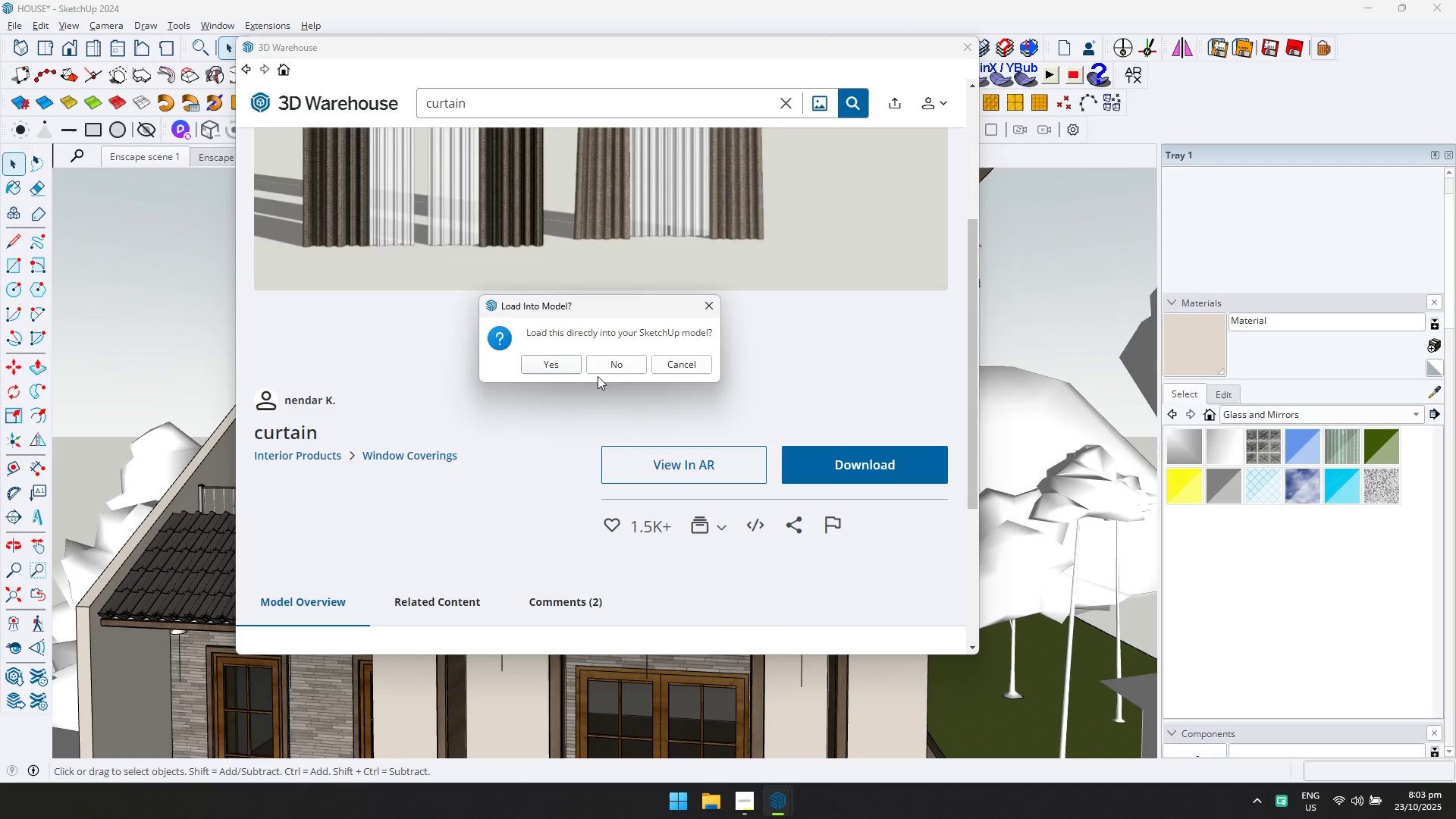 
left_click([549, 363])
 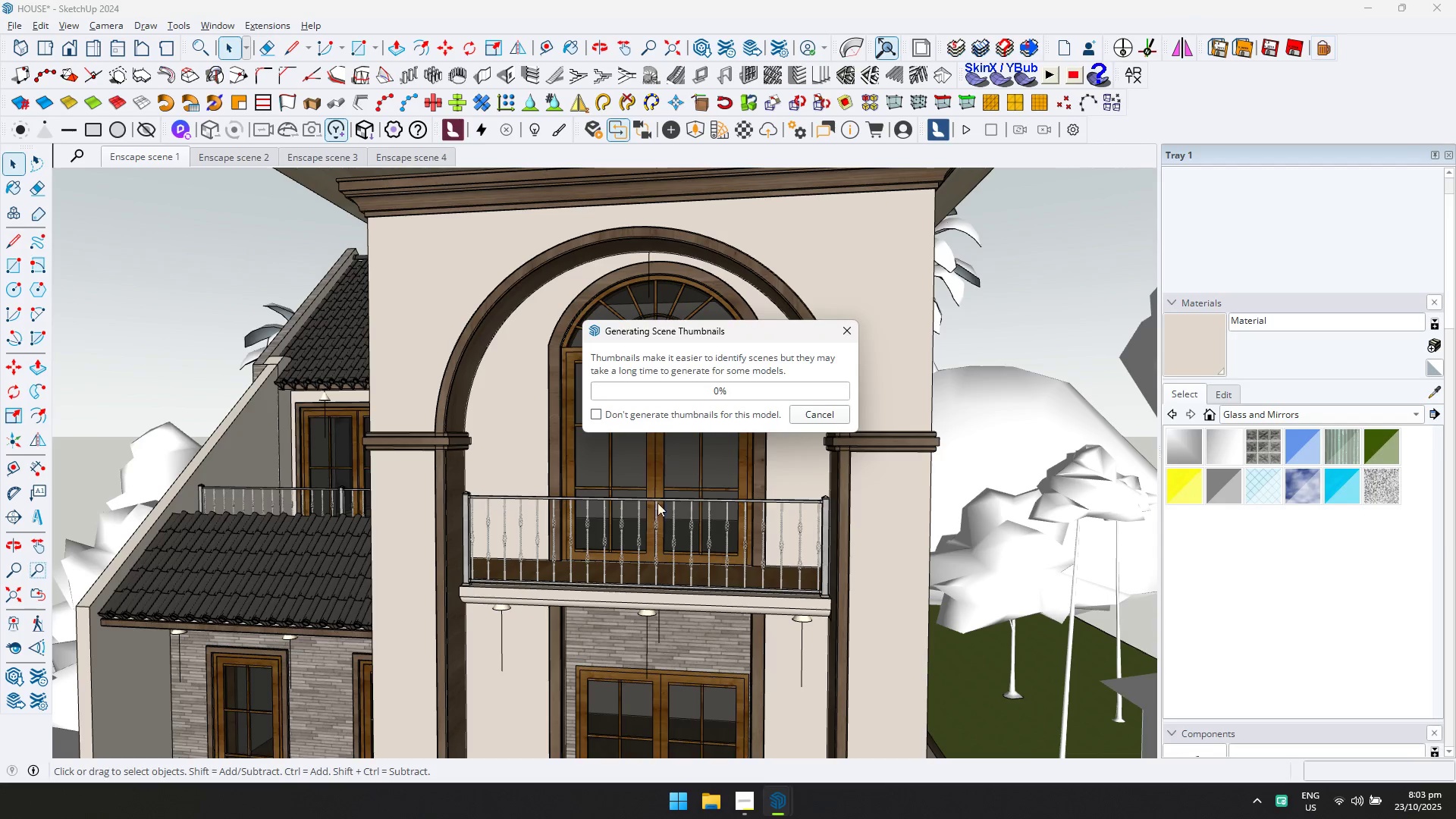 
key(Alt+Tab)
 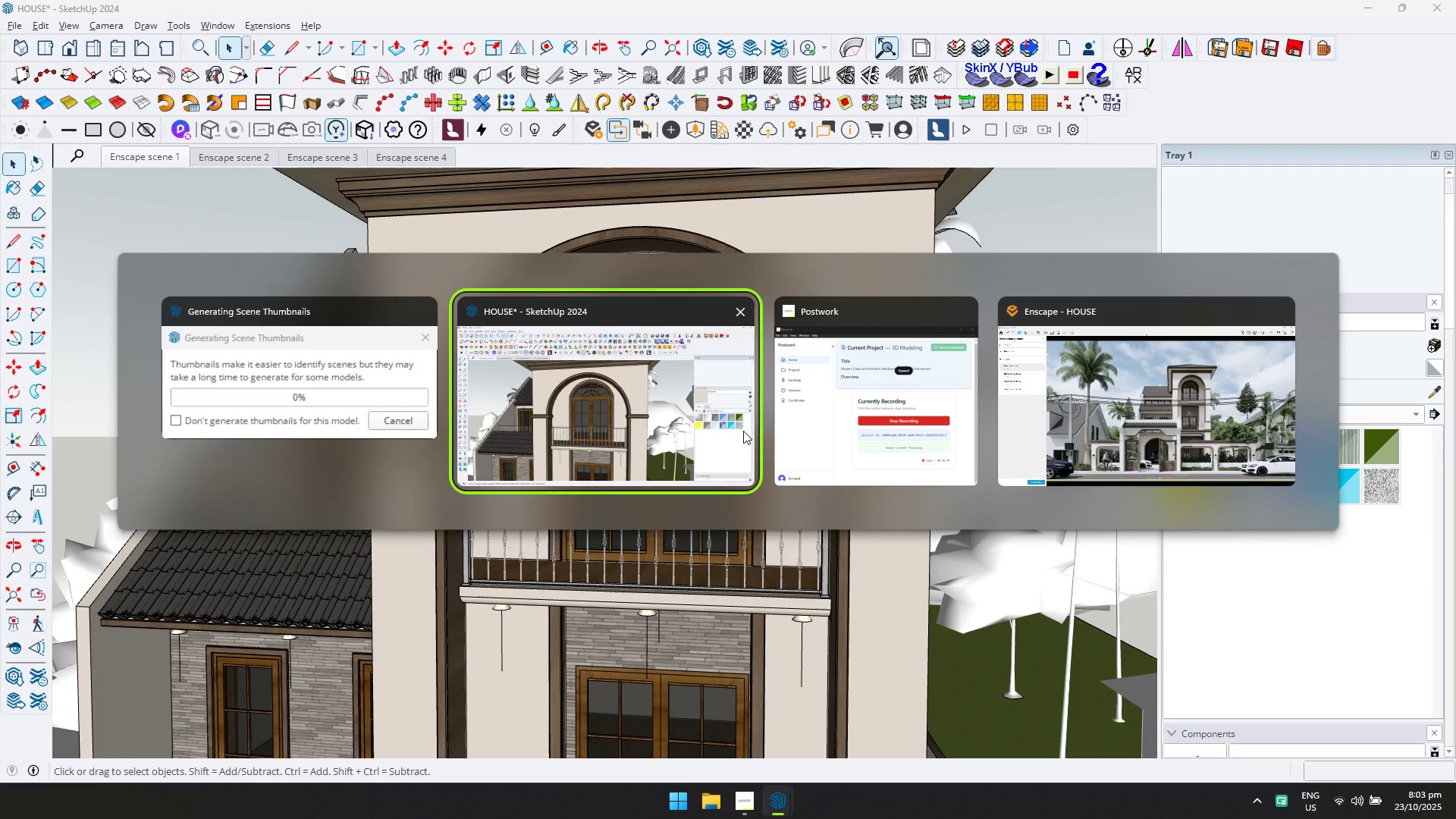 
key(Alt+Tab)